 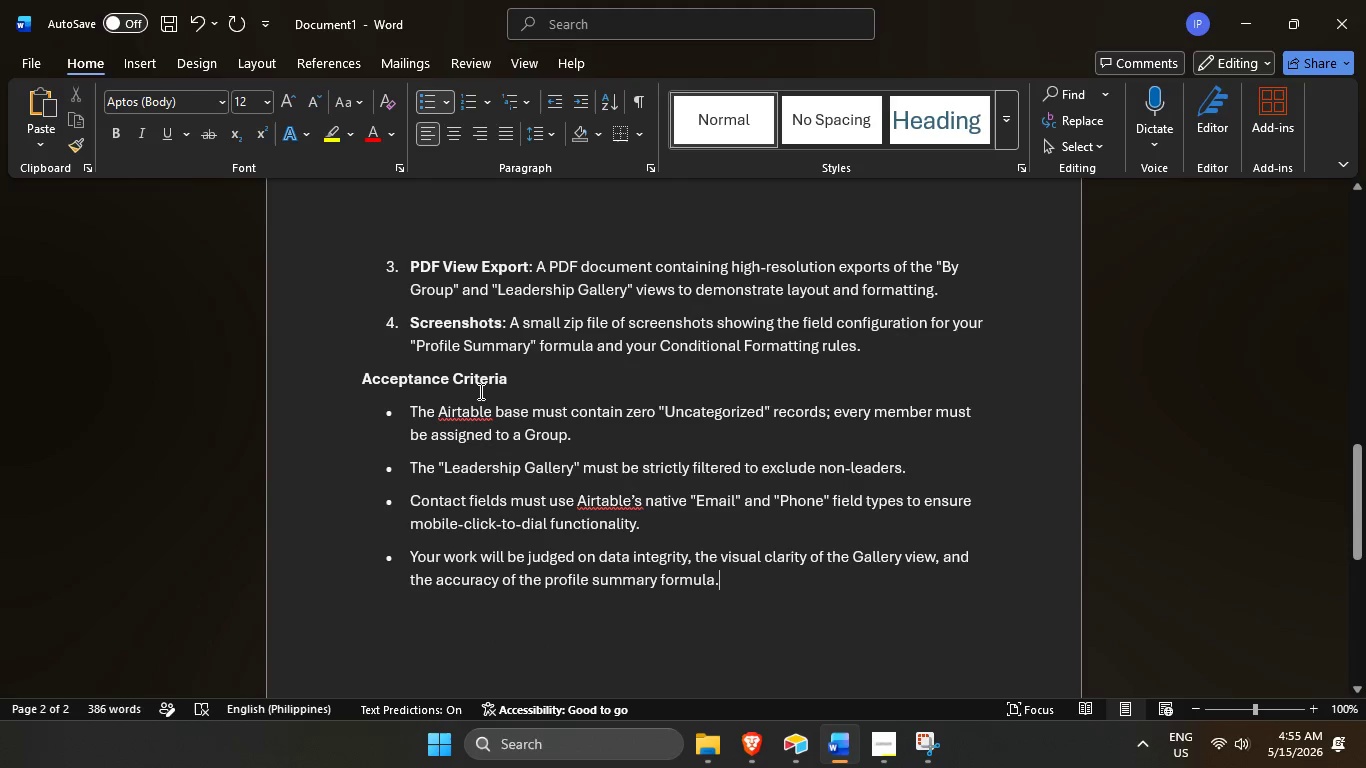 
left_click([711, 750])
 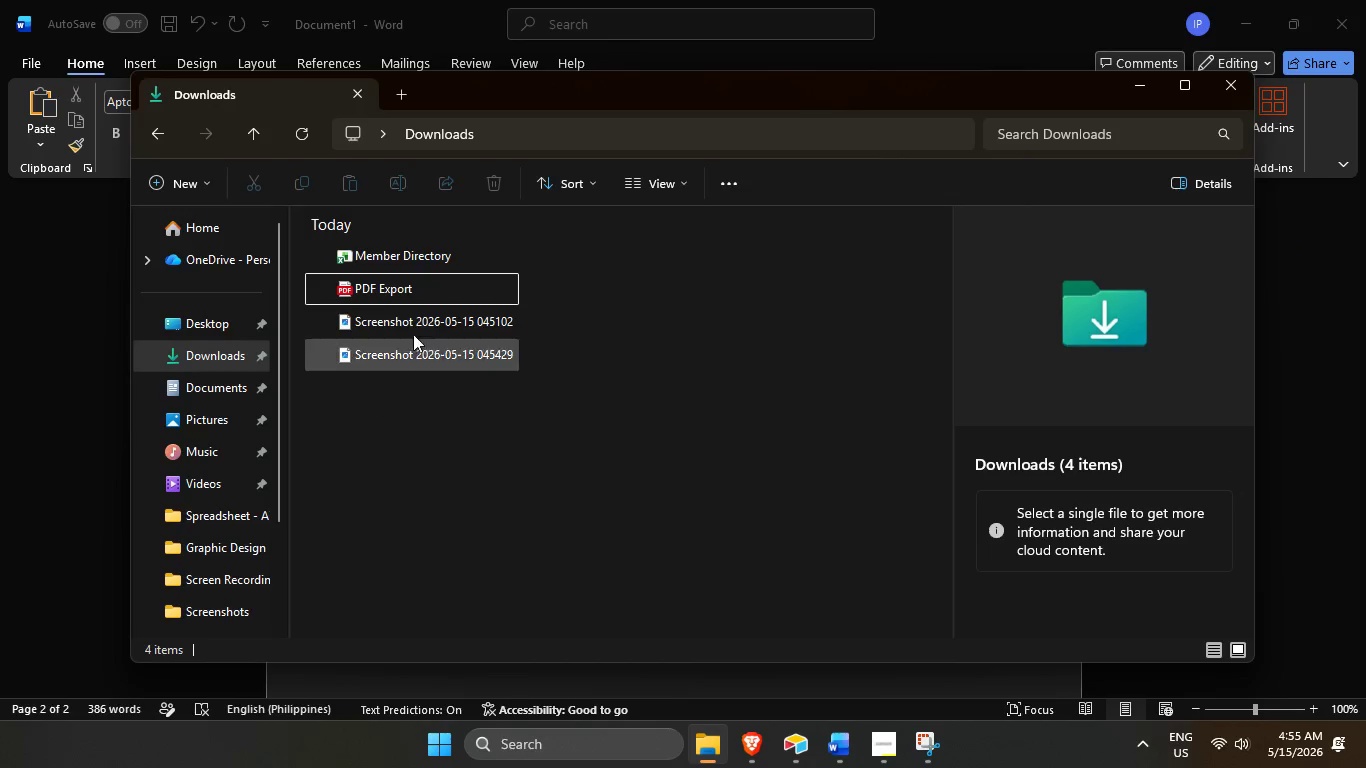 
left_click([410, 324])
 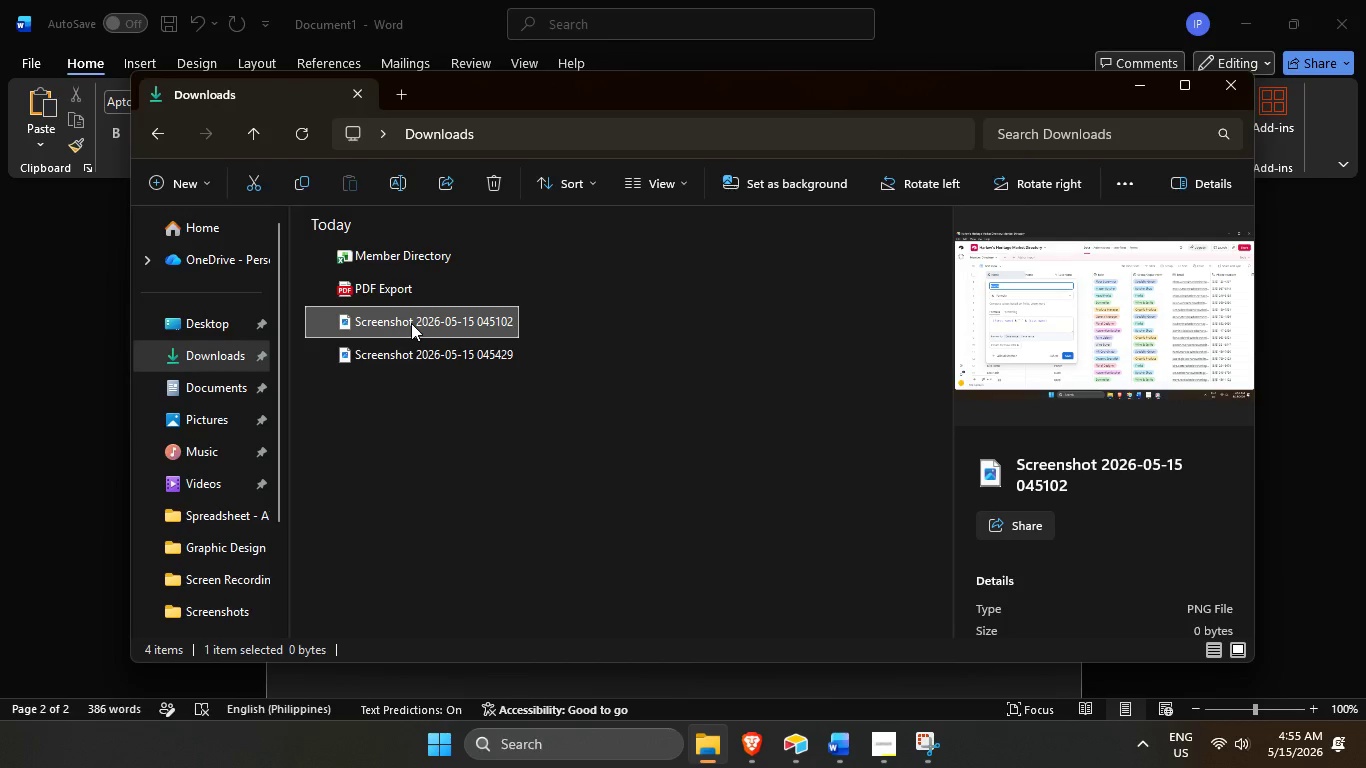 
right_click([411, 323])
 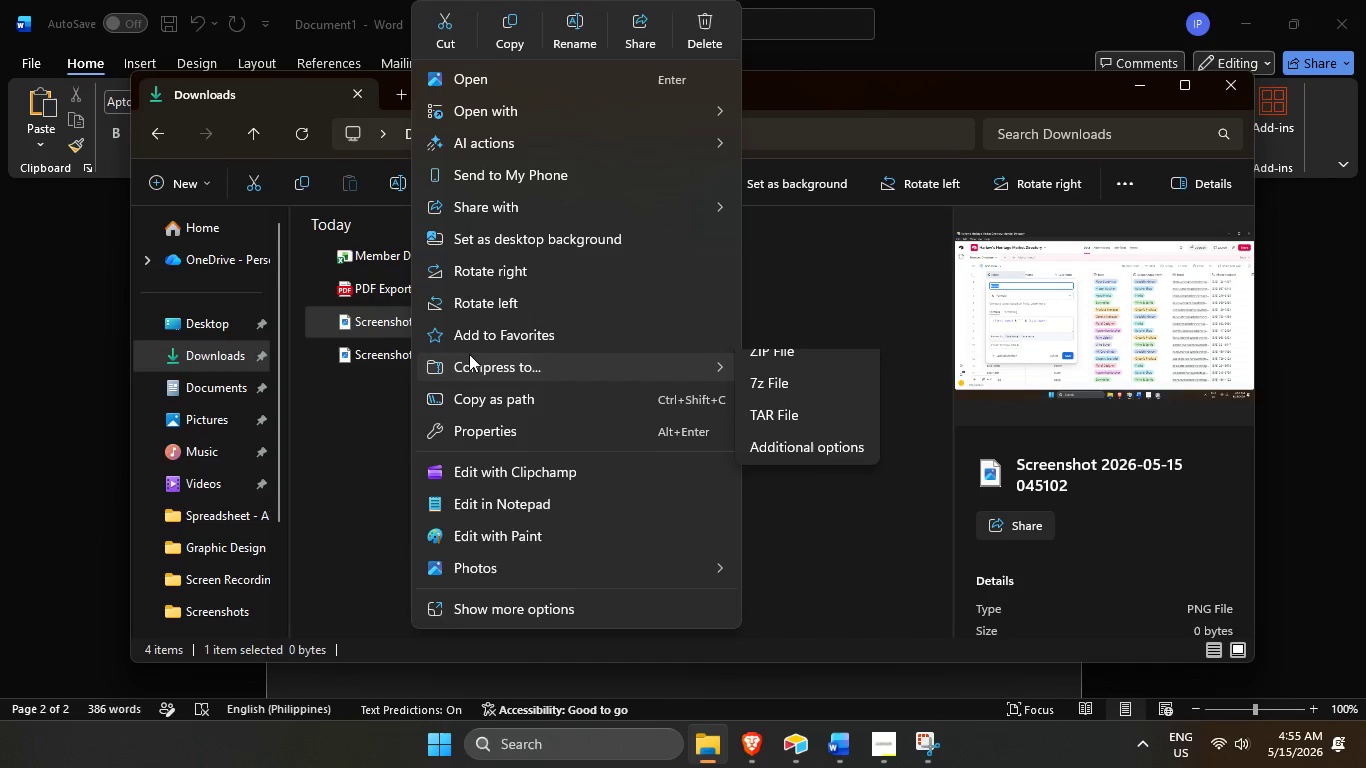 
scroll: coordinate [473, 354], scroll_direction: up, amount: 2.0